 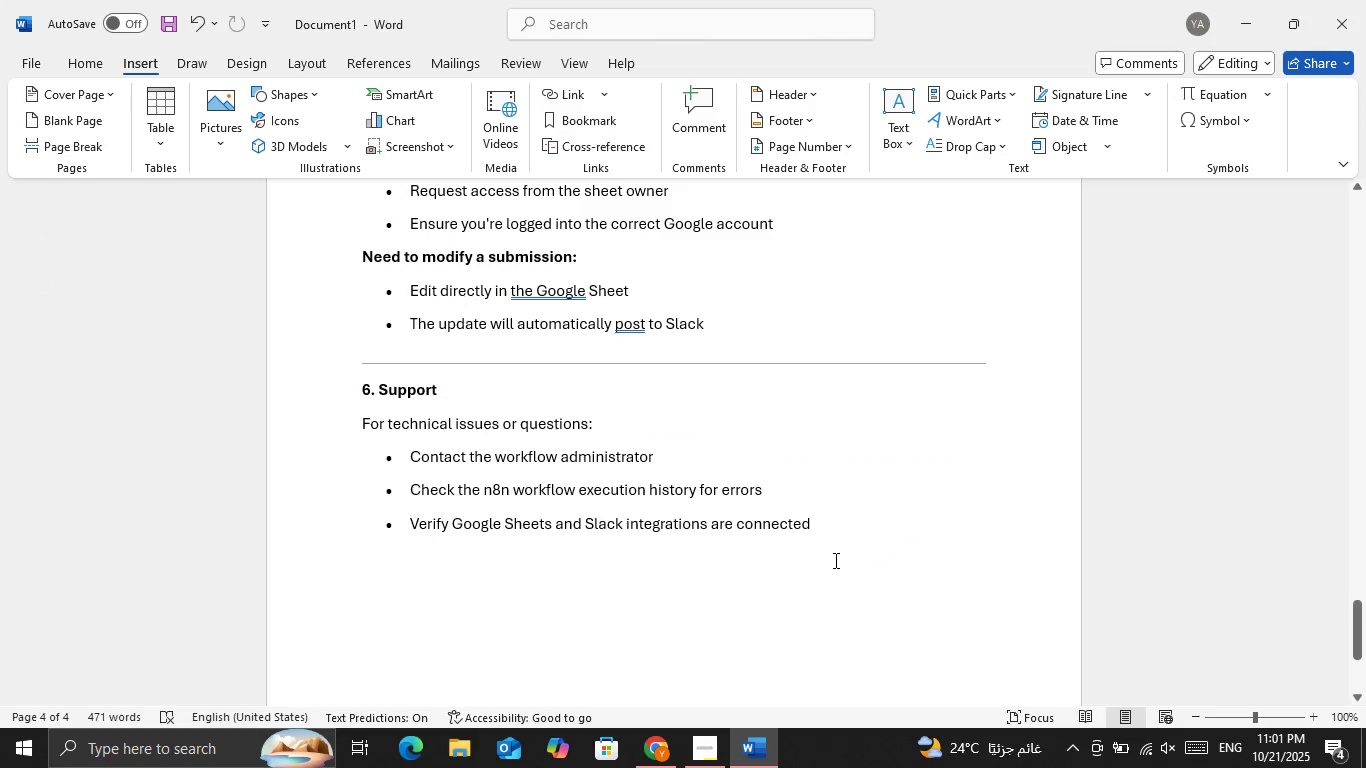 
scroll: coordinate [316, 265], scroll_direction: up, amount: 2.0
 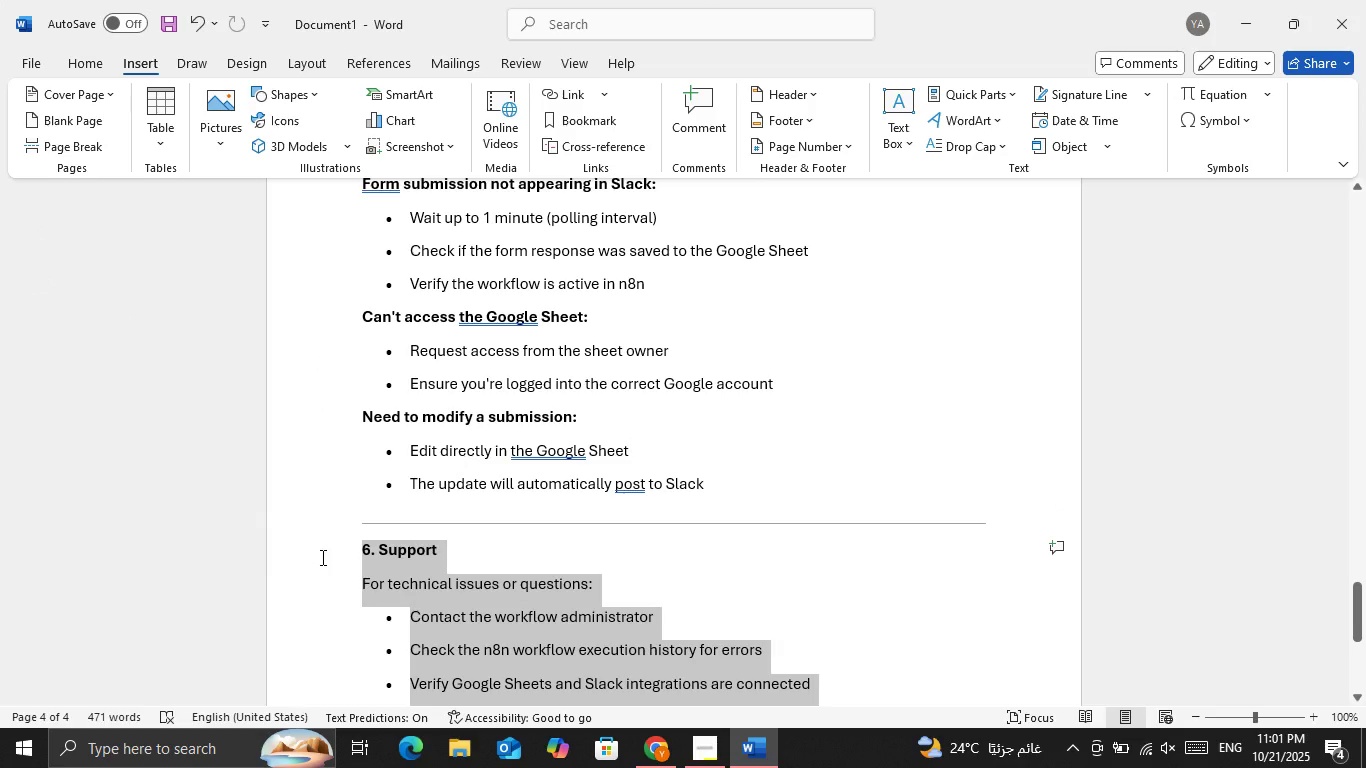 
wait(5.28)
 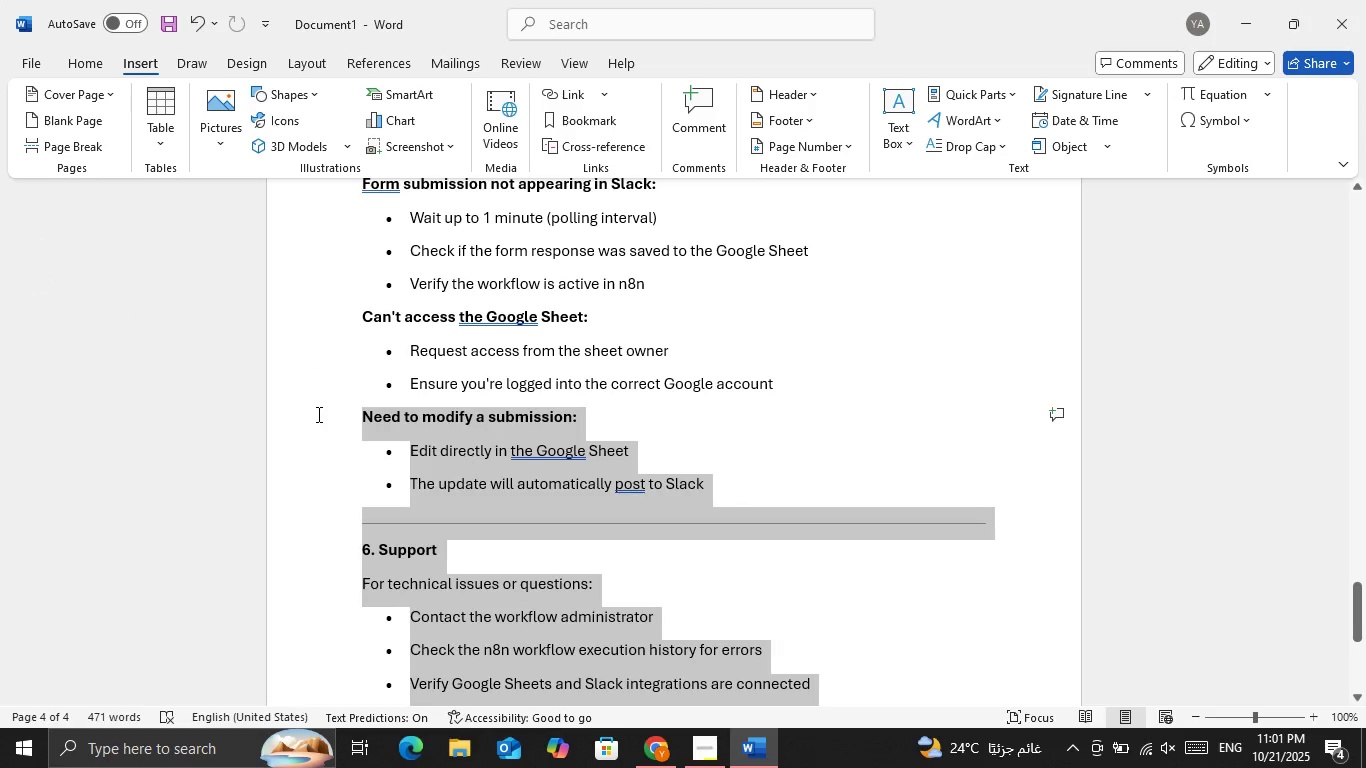 
key(Backspace)
 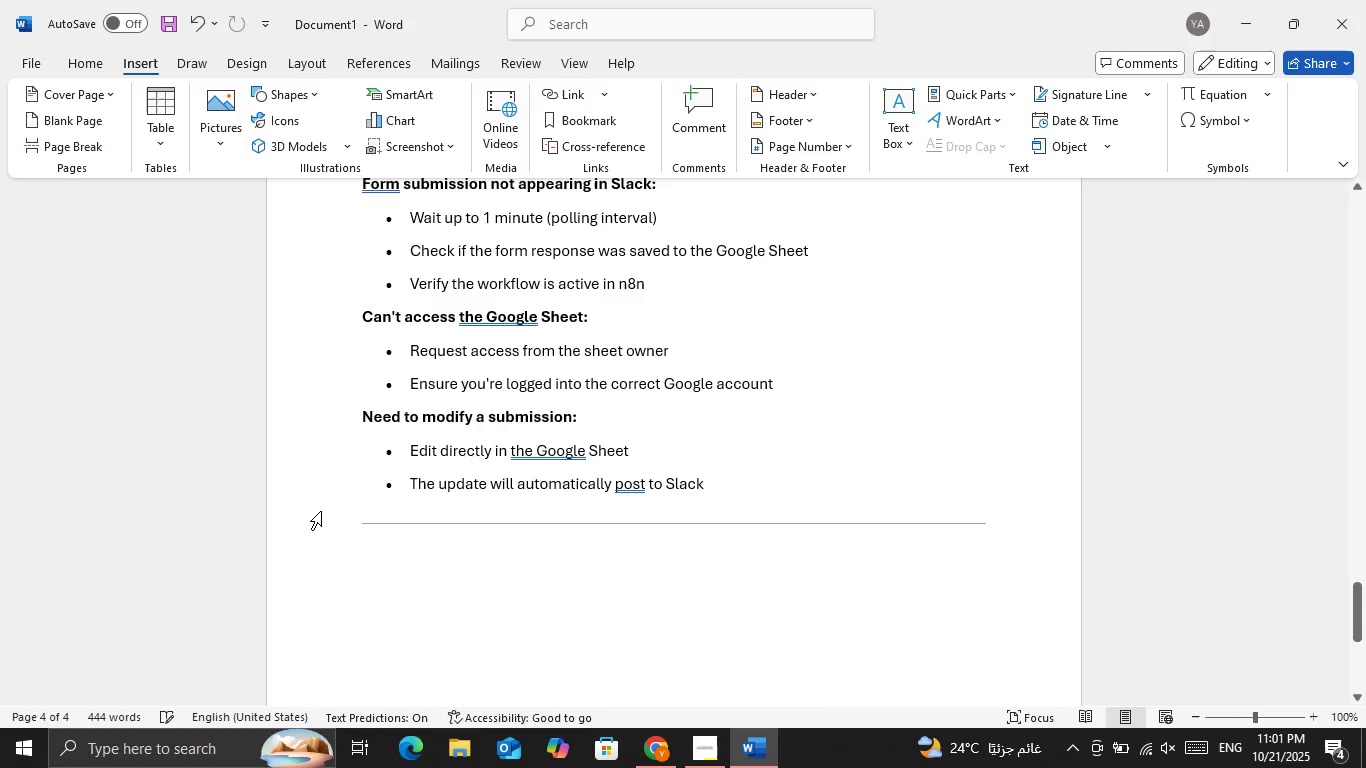 
scroll: coordinate [679, 334], scroll_direction: up, amount: 6.0
 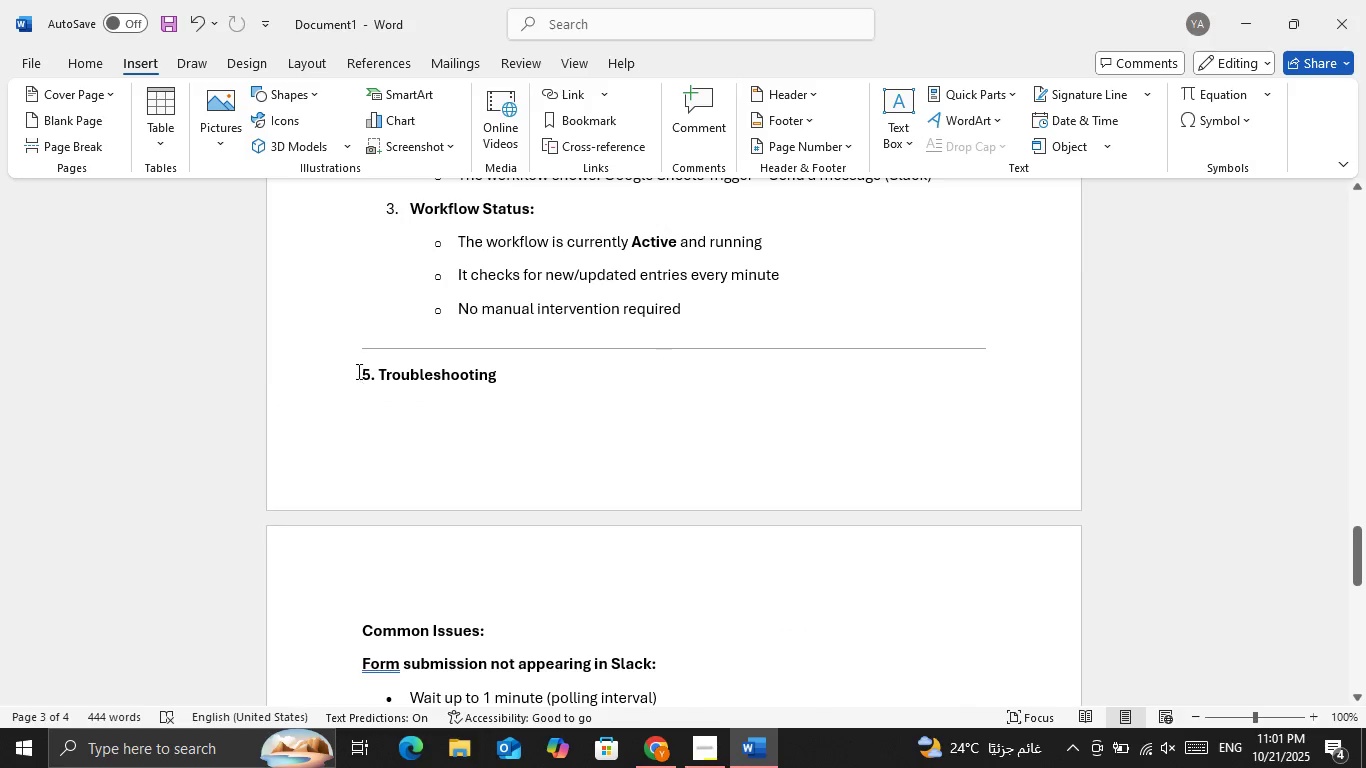 
left_click([358, 368])
 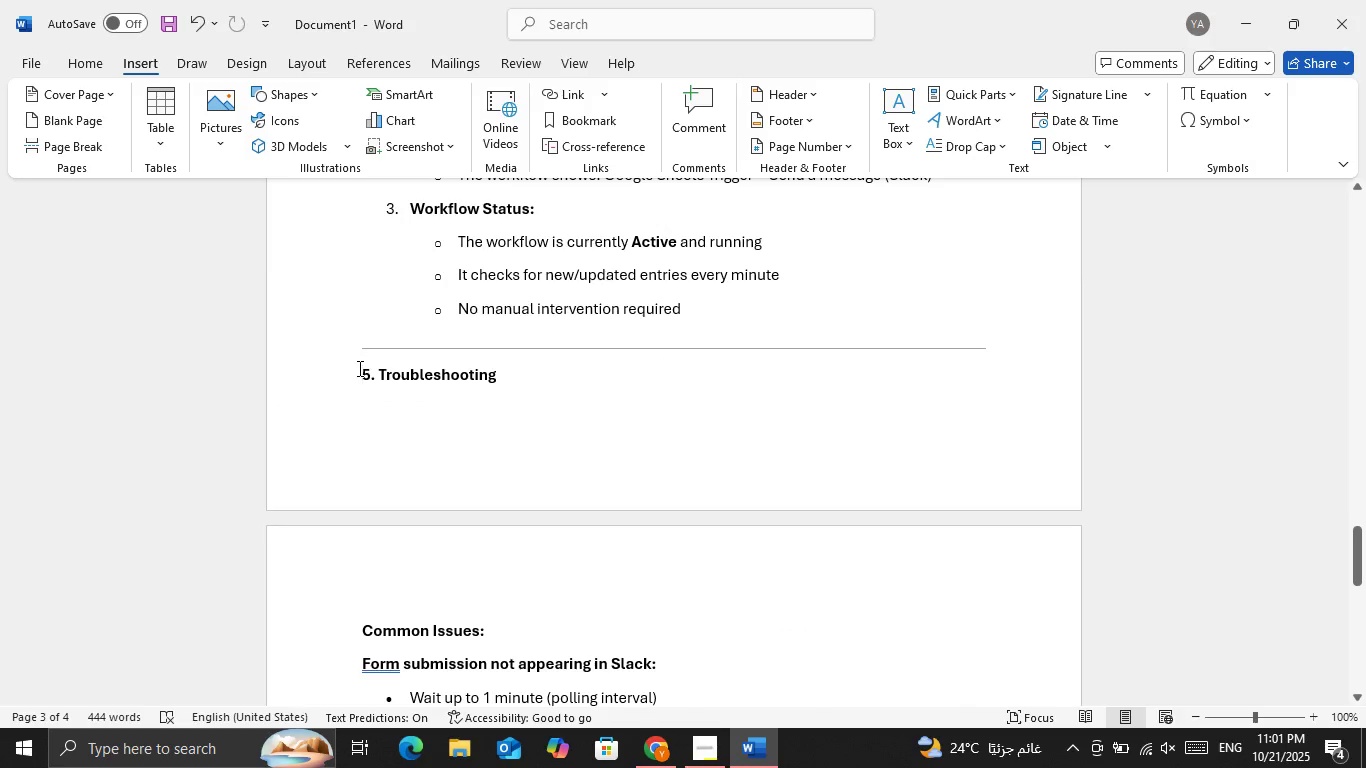 
key(Enter)
 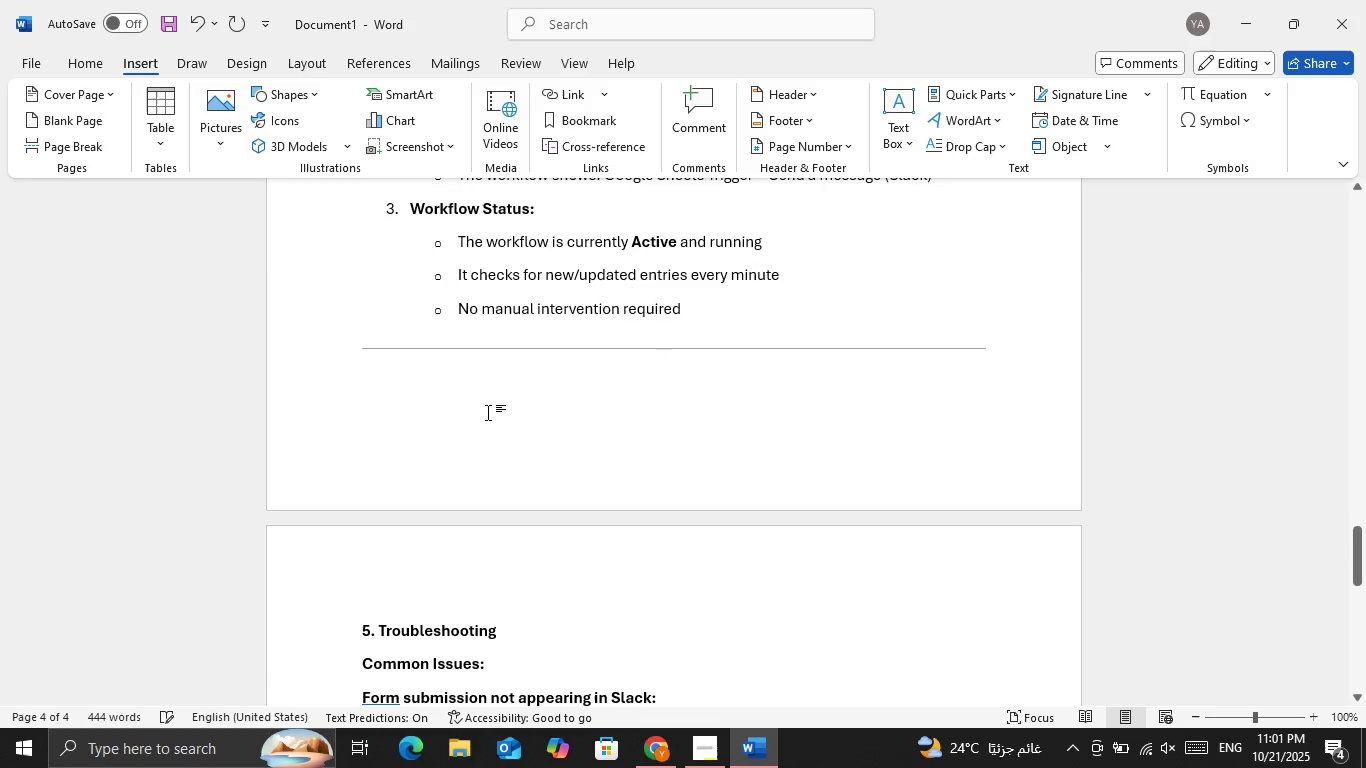 
scroll: coordinate [501, 409], scroll_direction: up, amount: 15.0
 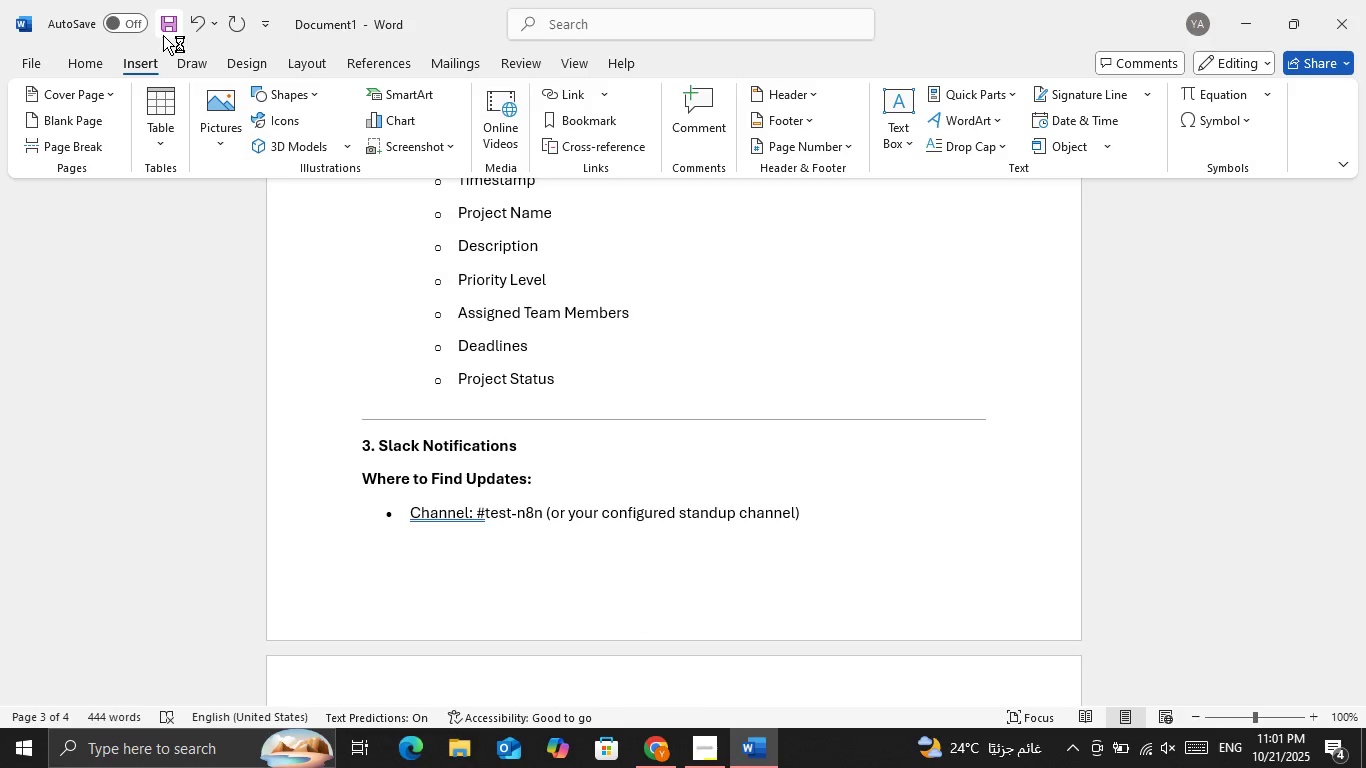 
left_click([166, 30])
 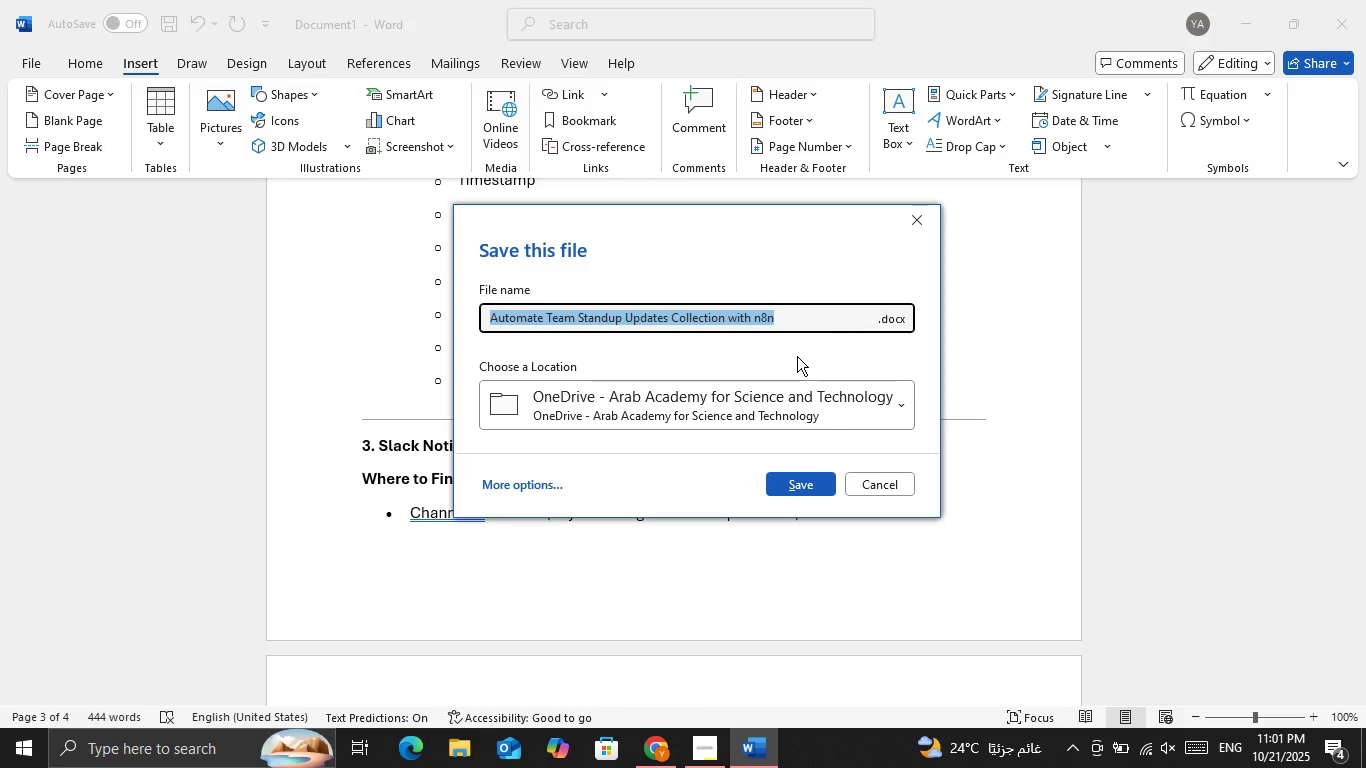 
left_click([773, 406])
 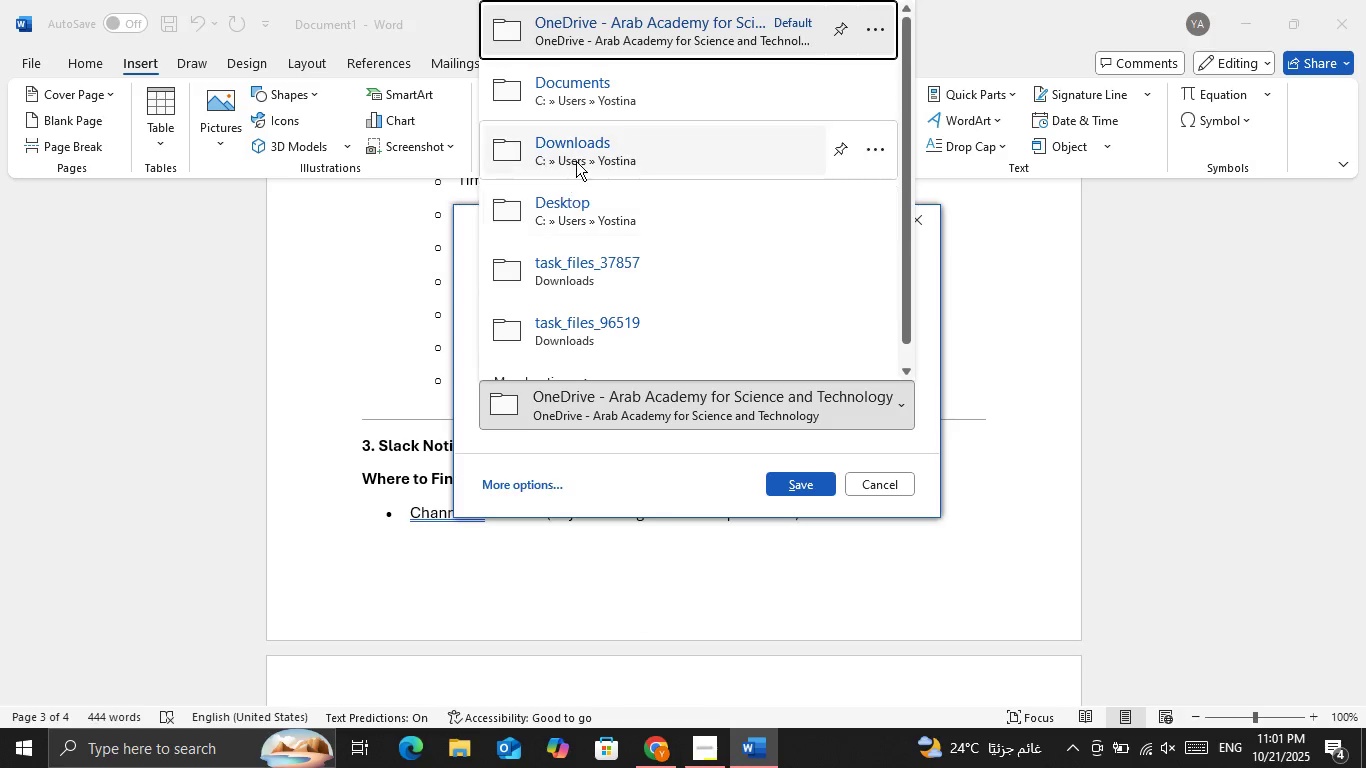 
left_click([576, 161])
 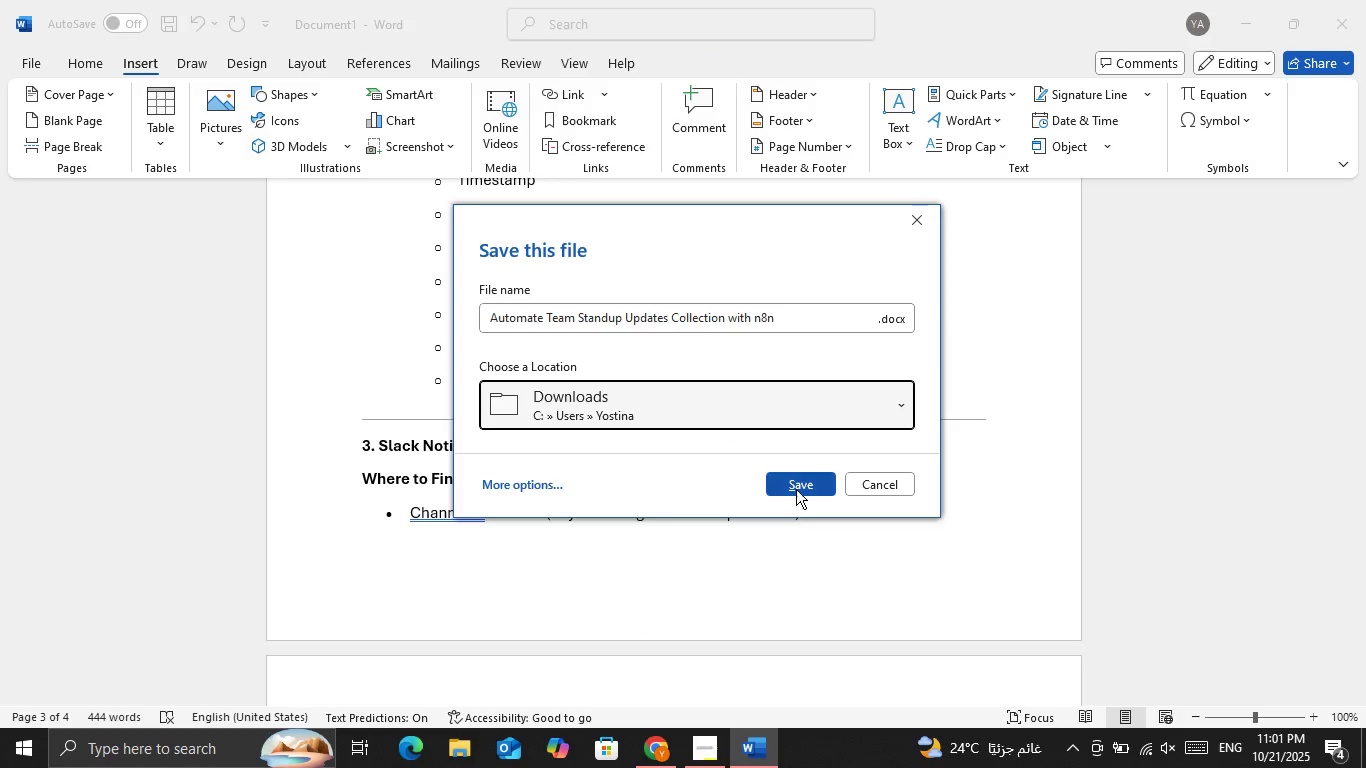 
left_click([796, 489])
 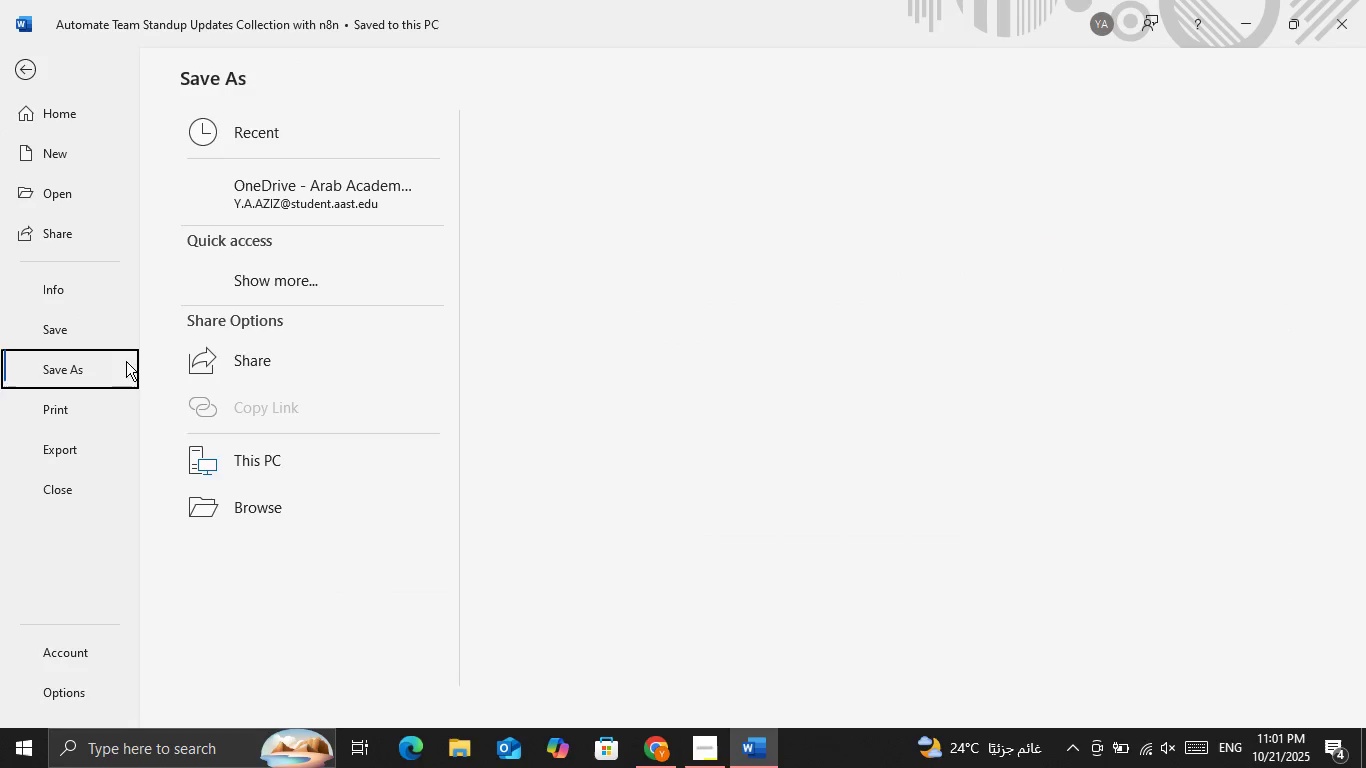 
double_click([603, 187])
 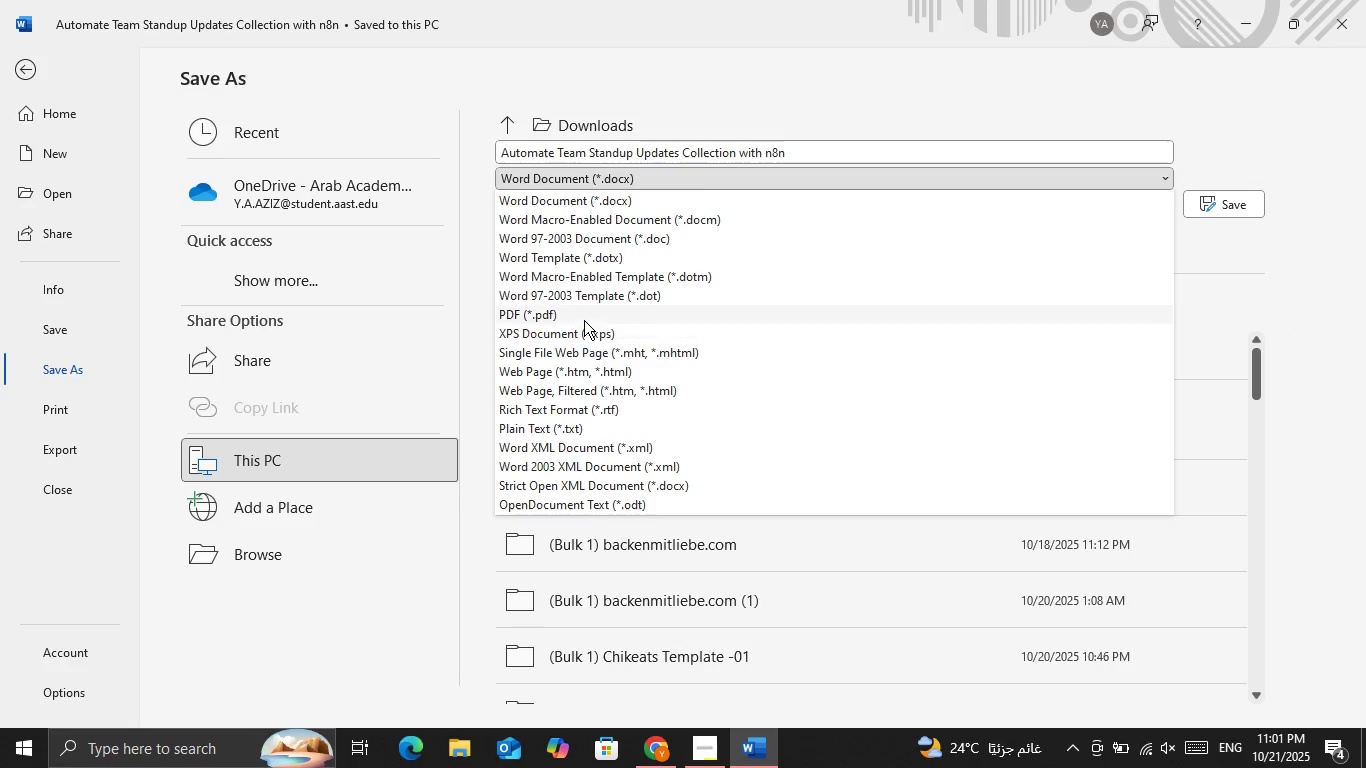 
left_click([584, 320])
 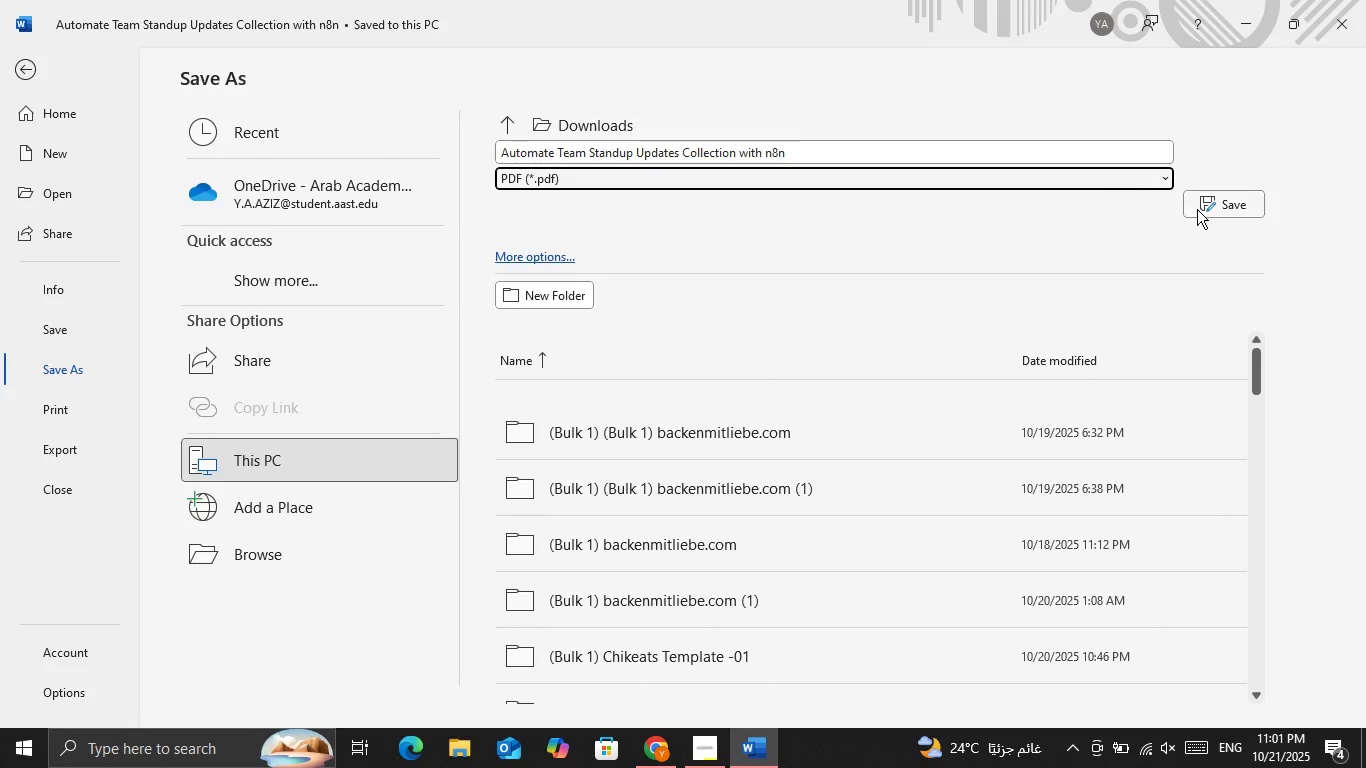 
left_click([1197, 209])
 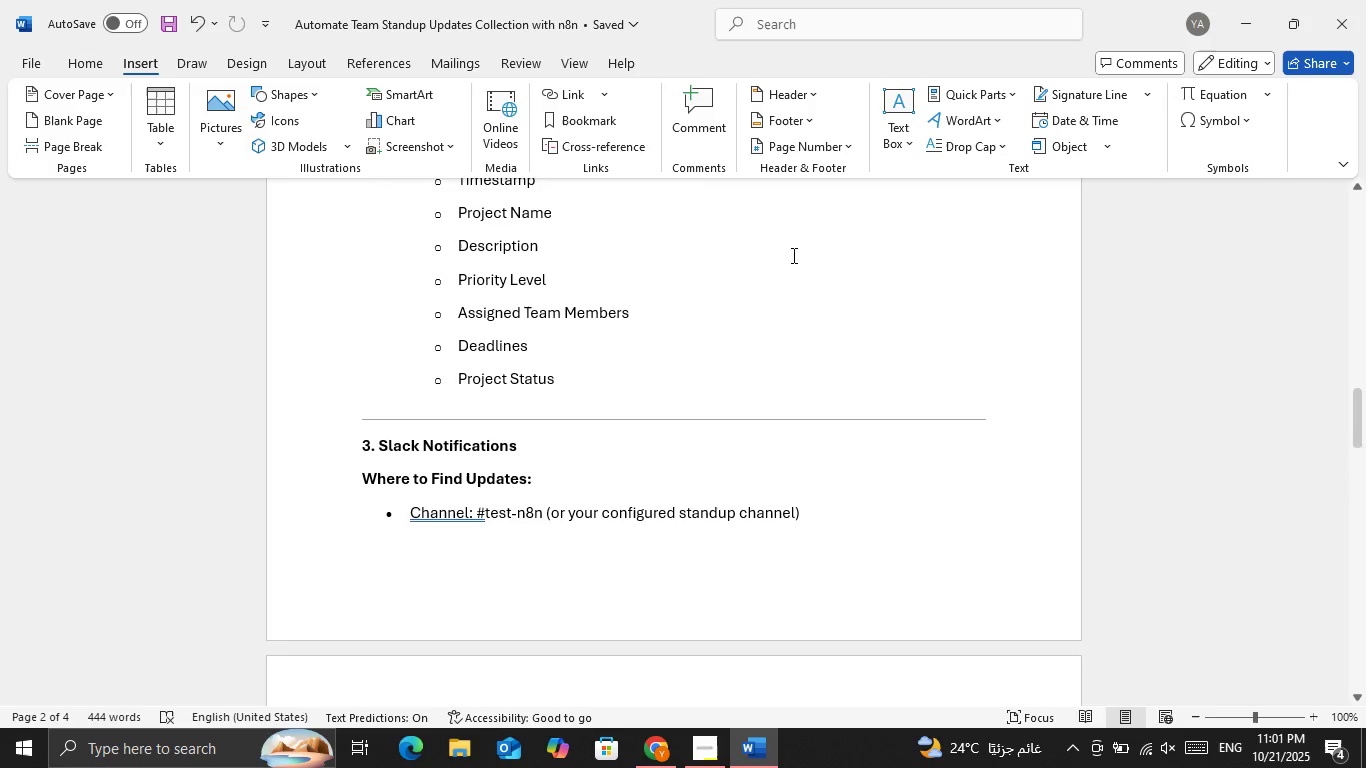 
scroll: coordinate [761, 416], scroll_direction: up, amount: 28.0
 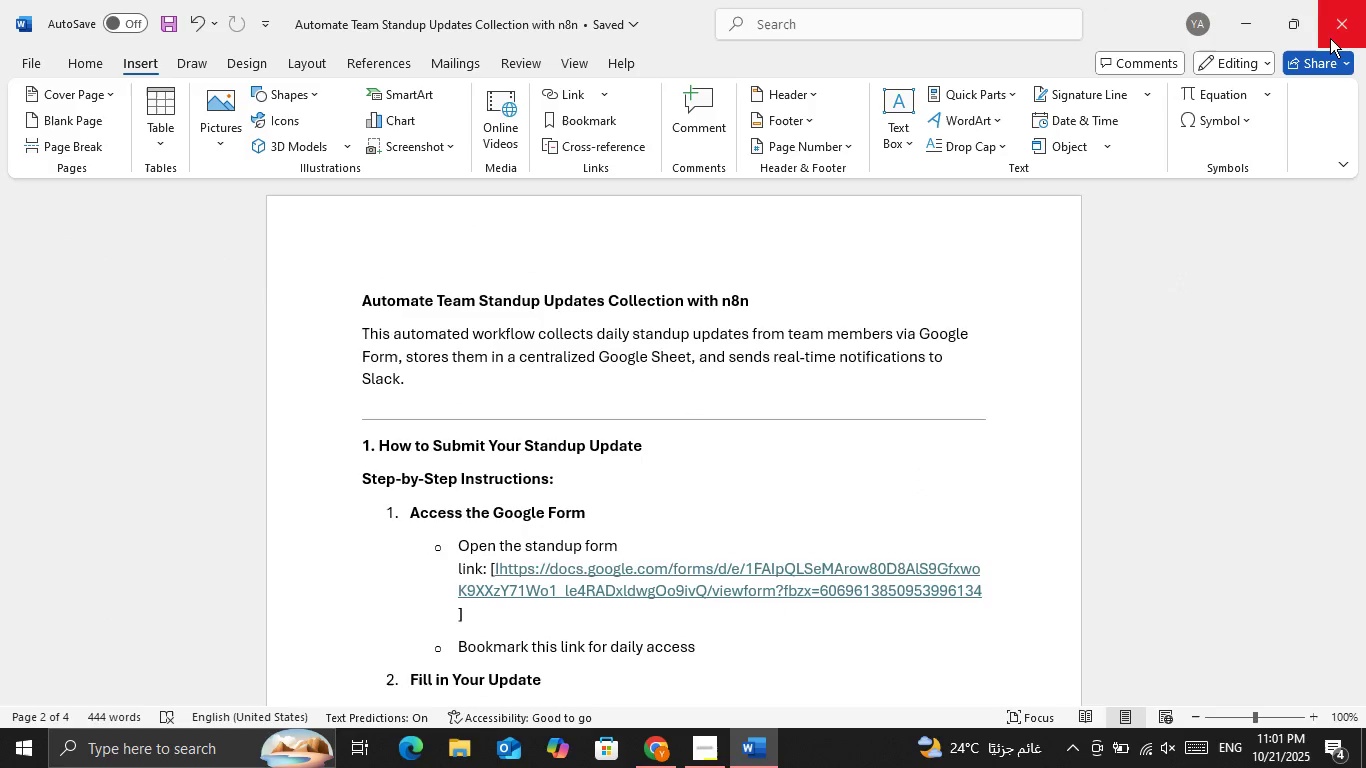 
left_click([1330, 38])